 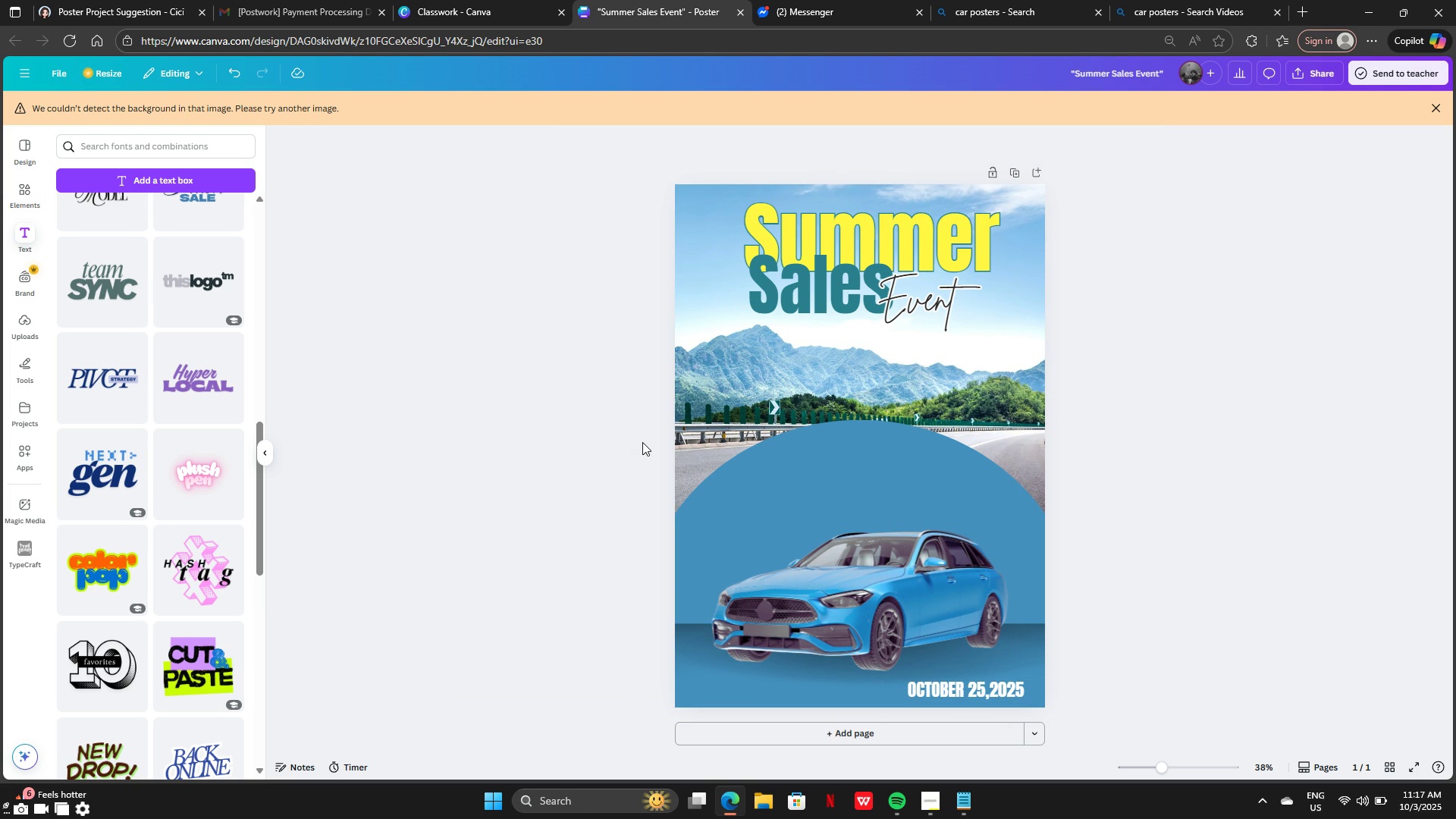 
left_click([32, 198])
 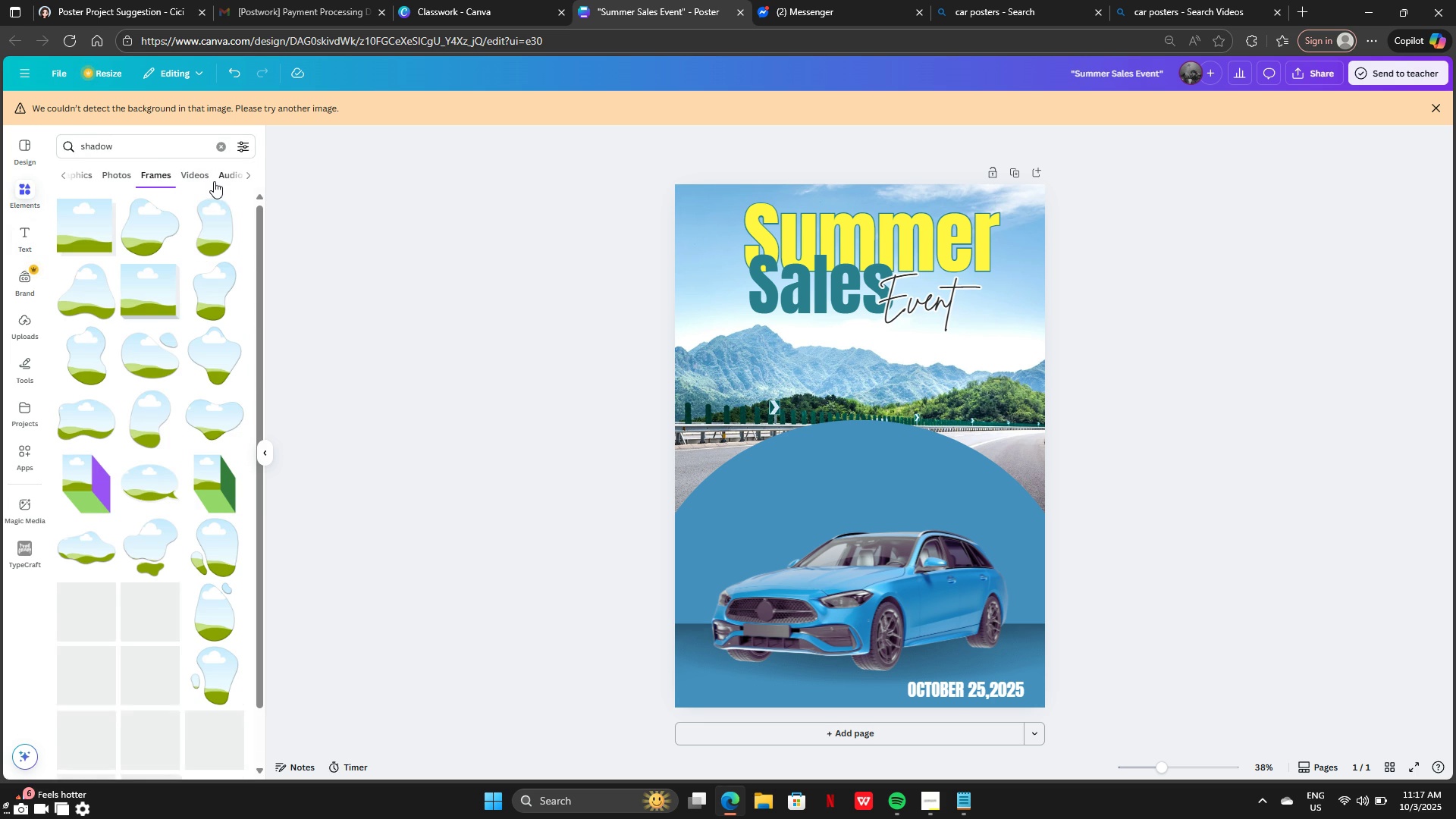 
scroll: coordinate [136, 465], scroll_direction: down, amount: 4.0
 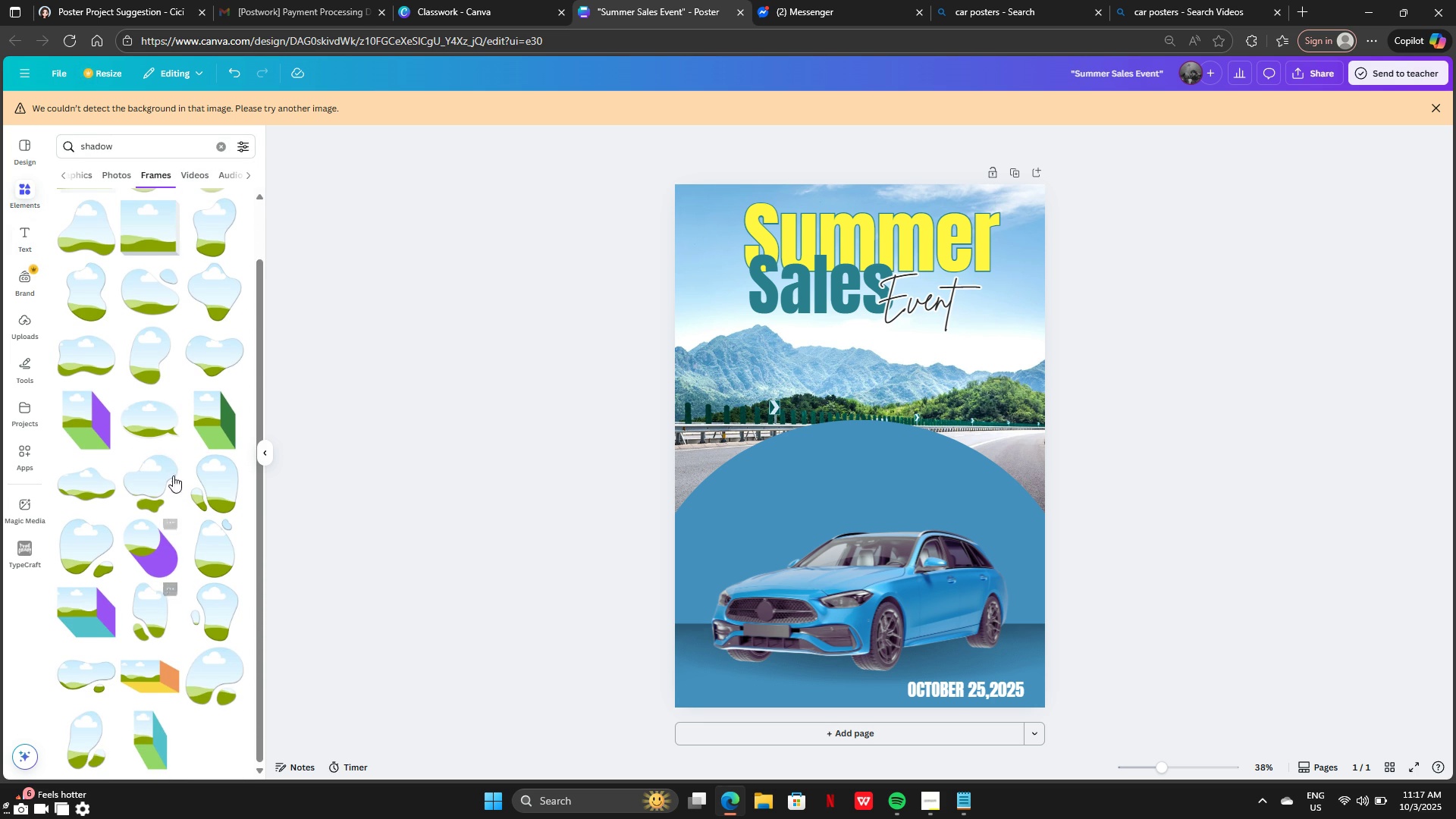 
scroll: coordinate [175, 437], scroll_direction: up, amount: 6.0
 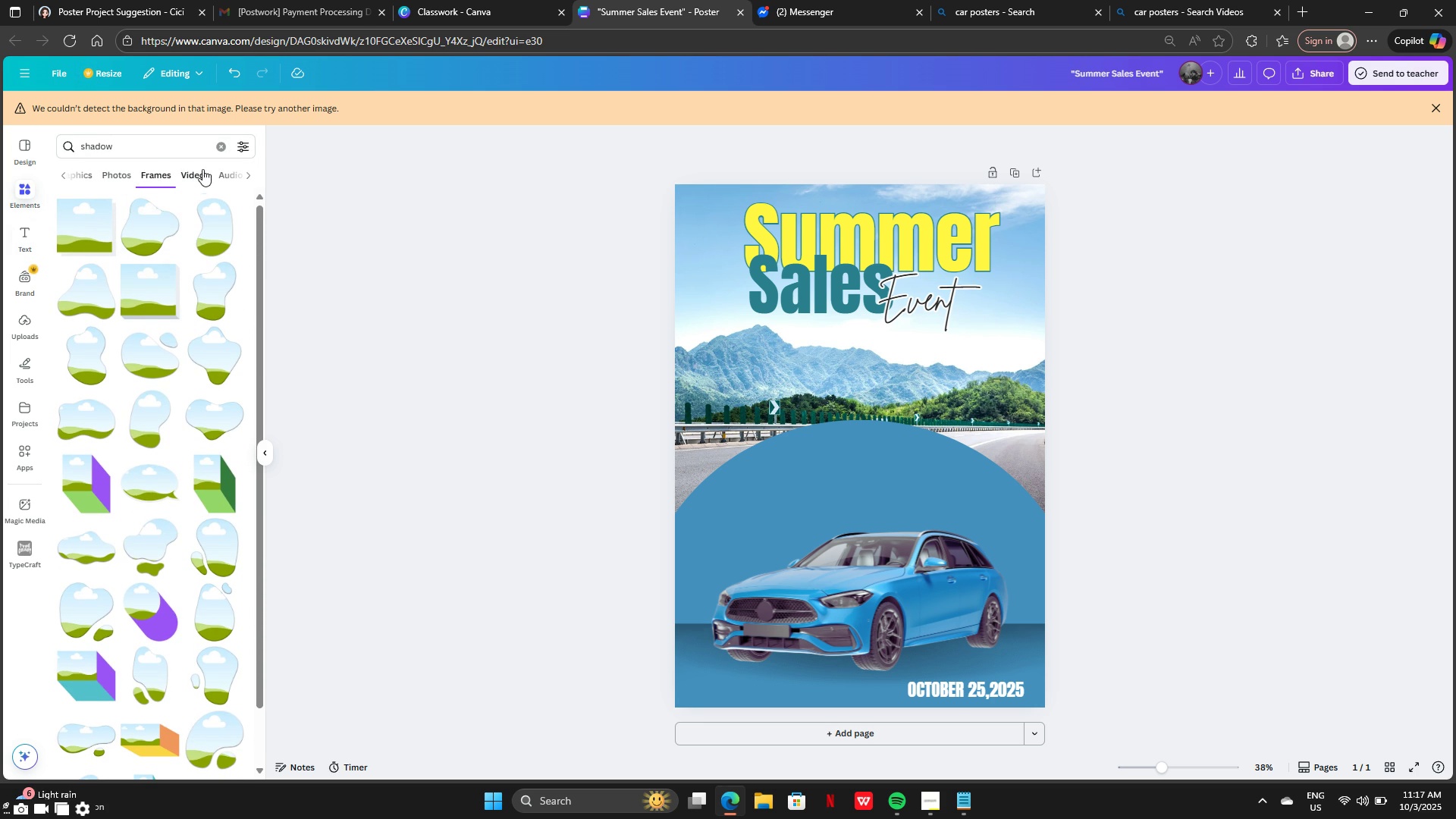 
left_click([217, 143])
 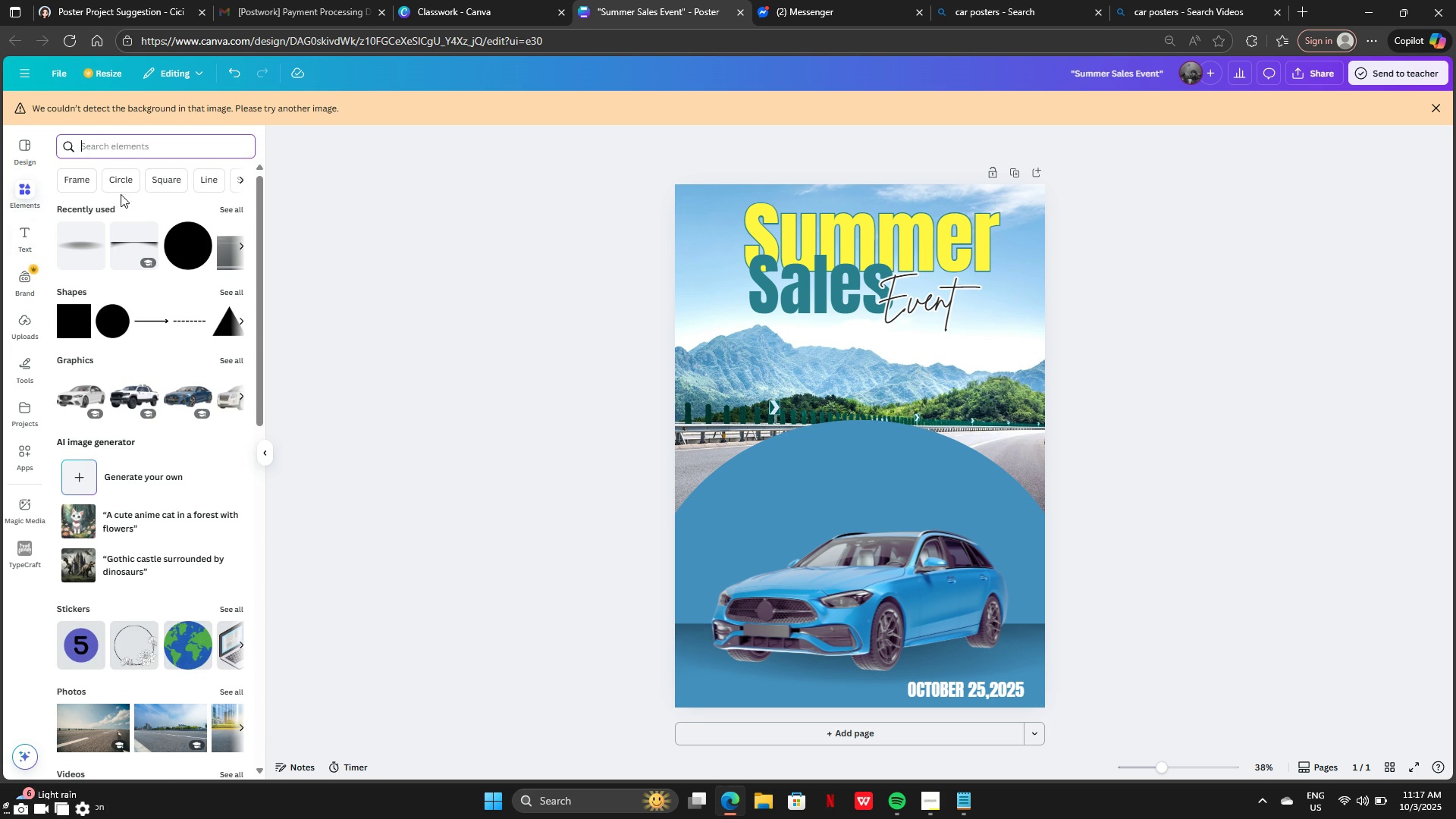 
left_click([71, 193])
 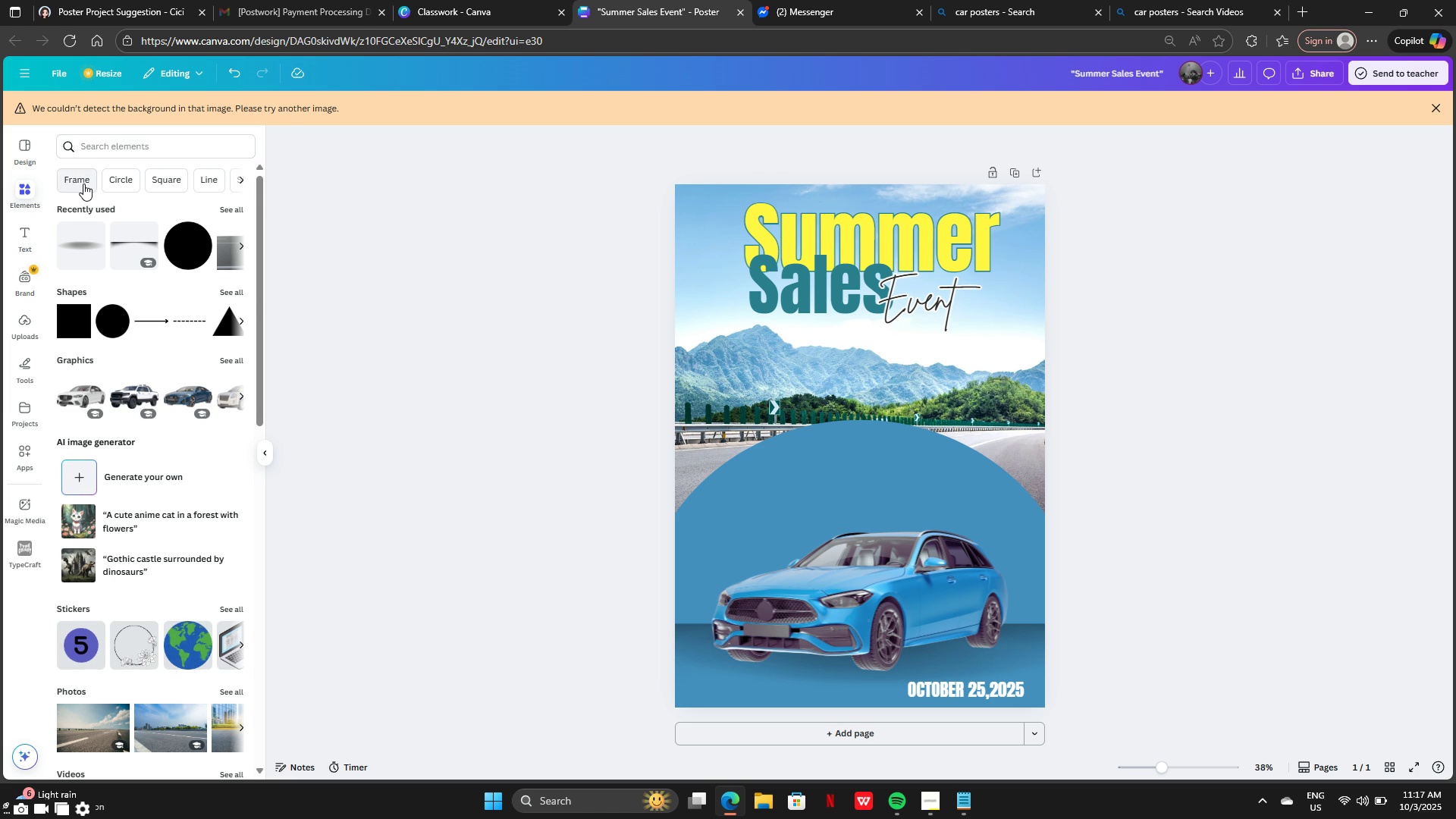 
left_click([83, 184])
 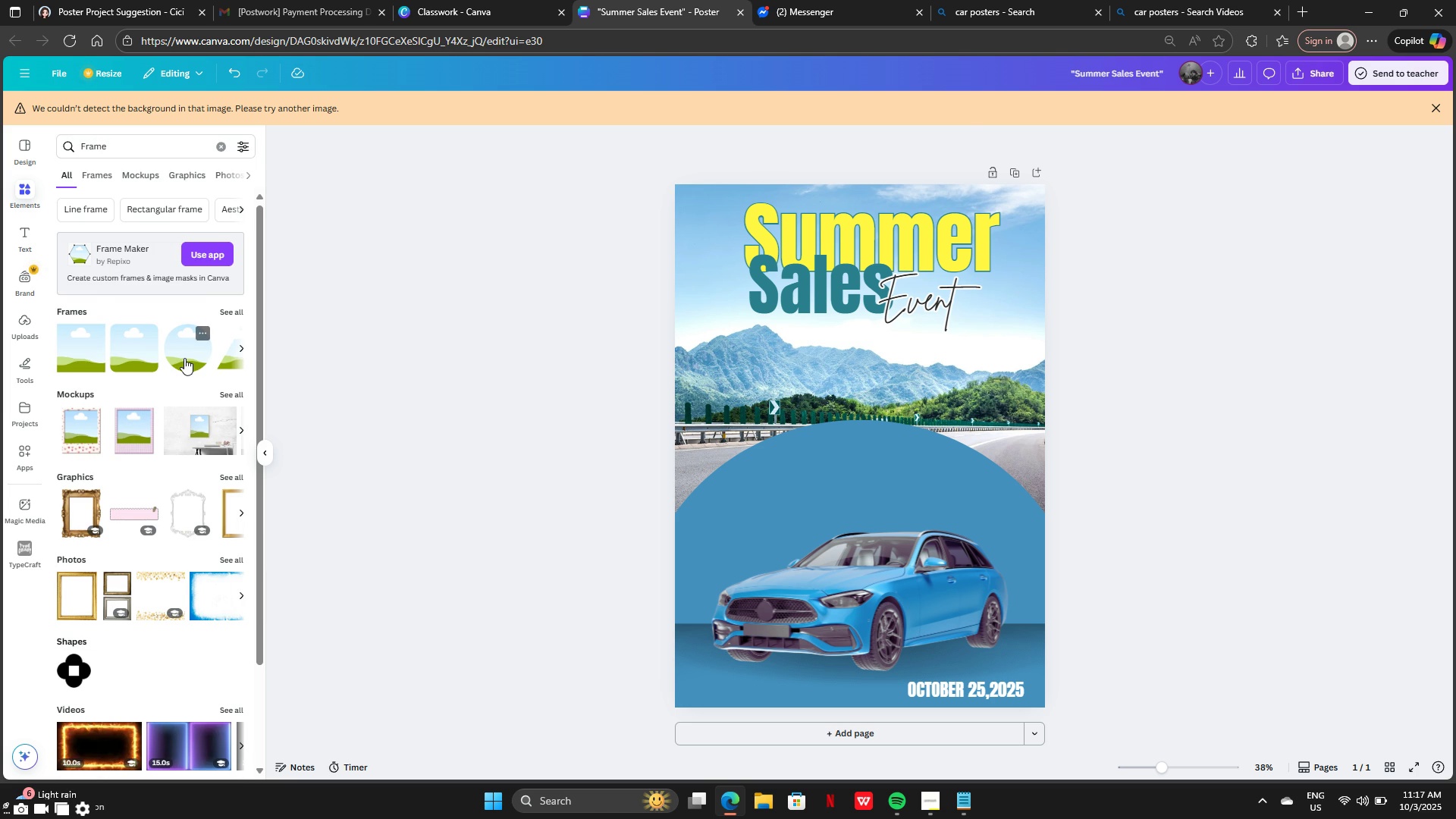 
left_click([192, 349])